 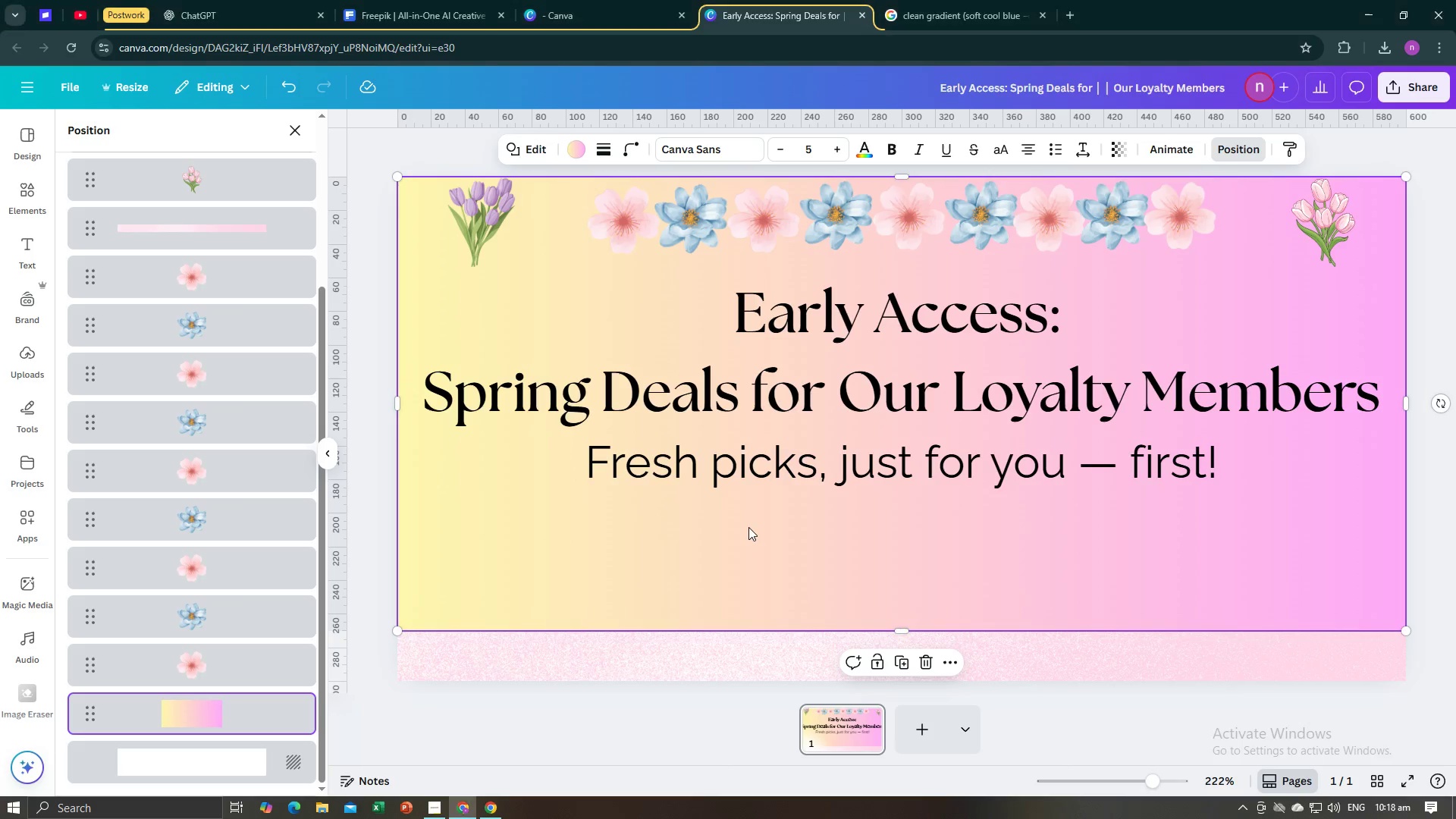 
left_click([613, 733])
 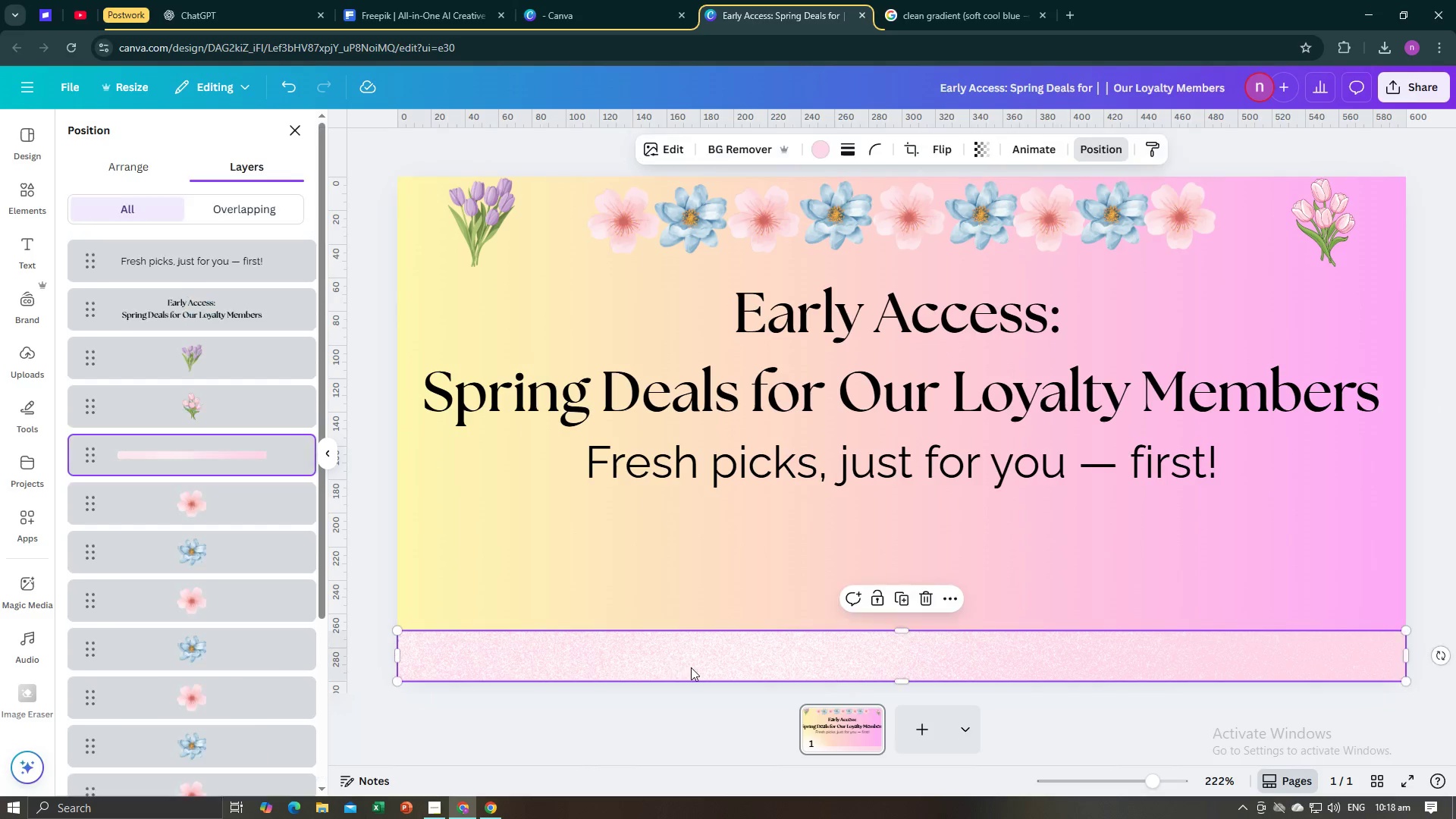 
left_click([691, 667])
 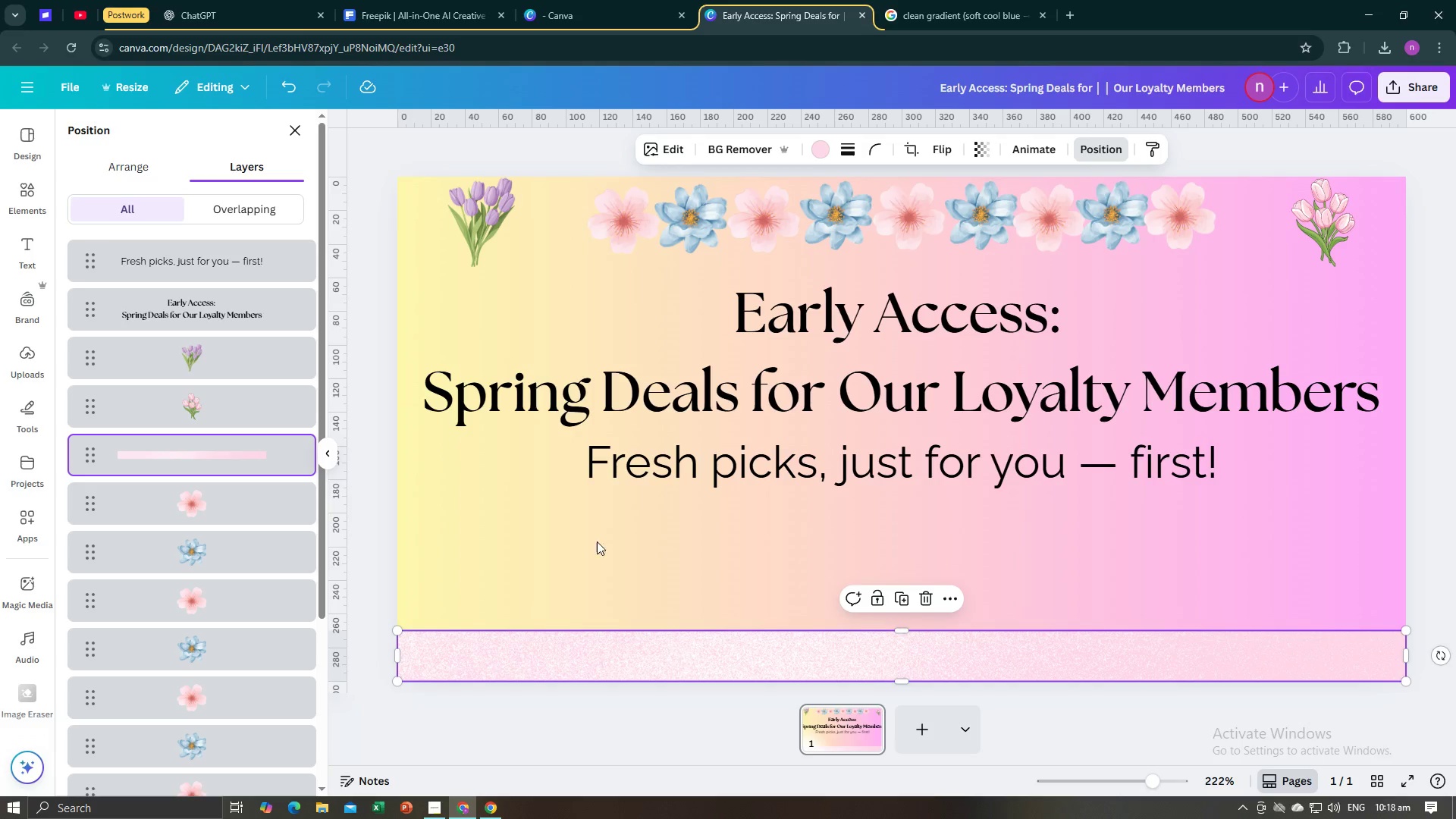 
left_click([485, 250])
 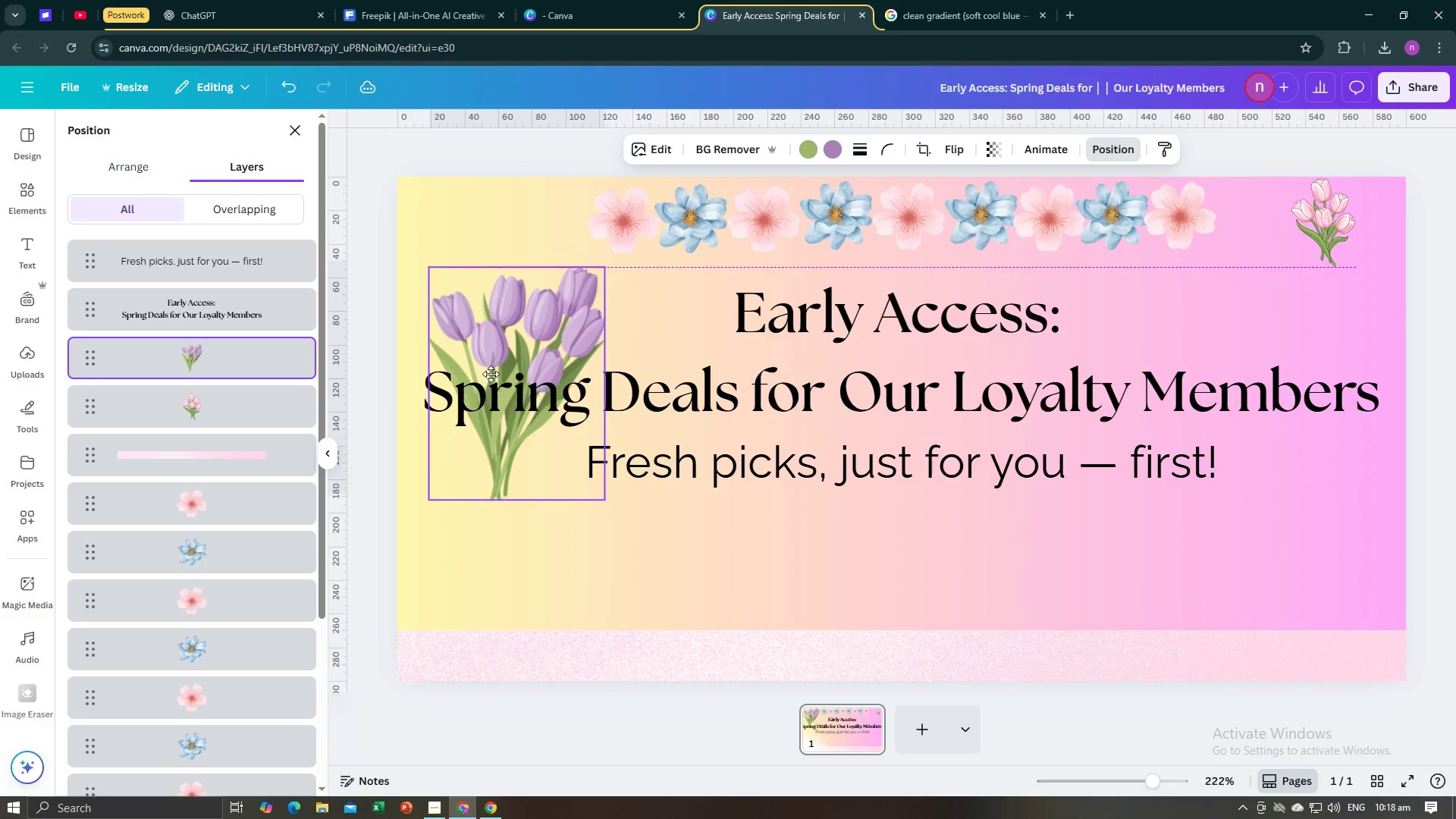 
wait(8.61)
 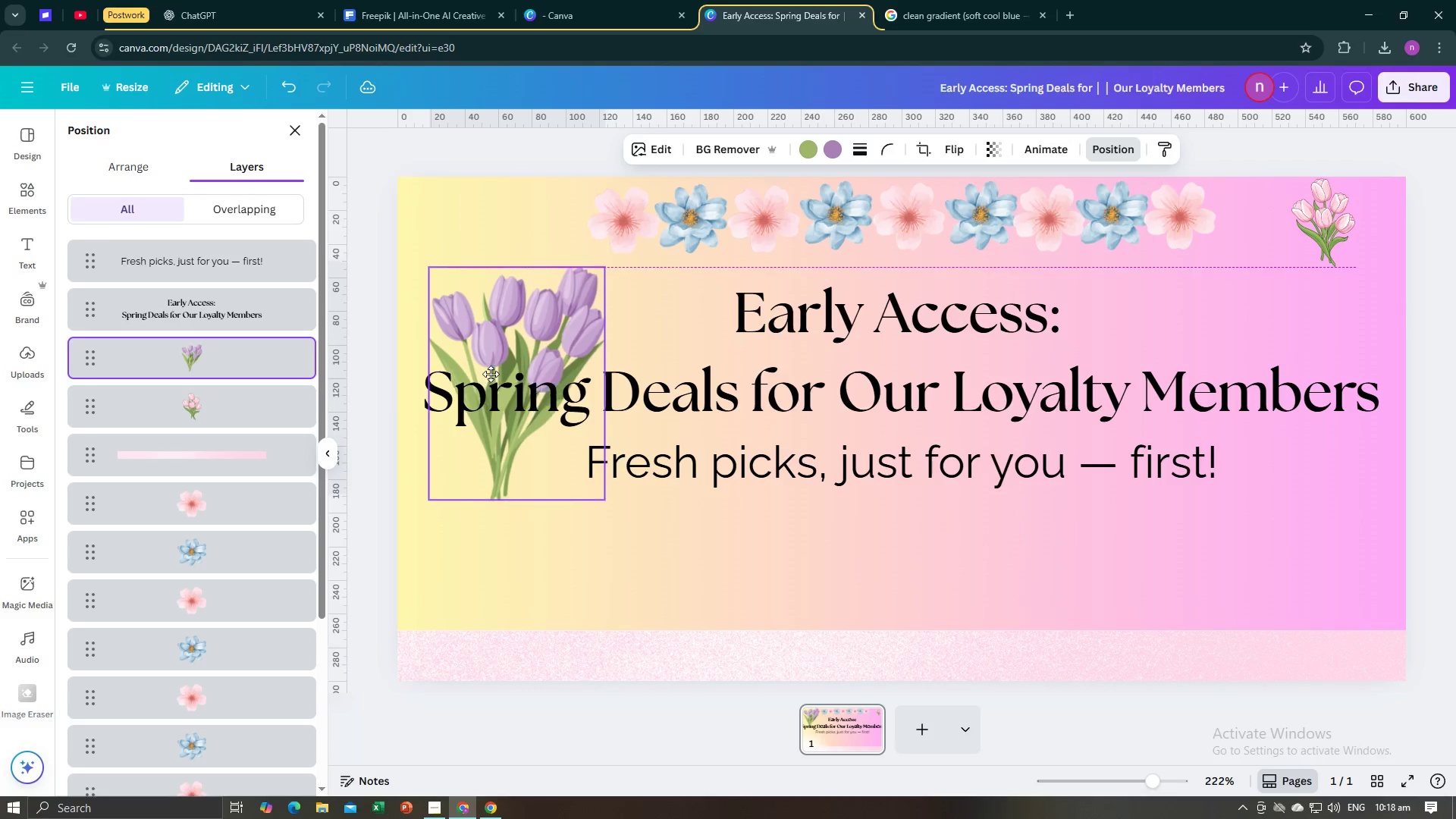 
left_click([522, 356])
 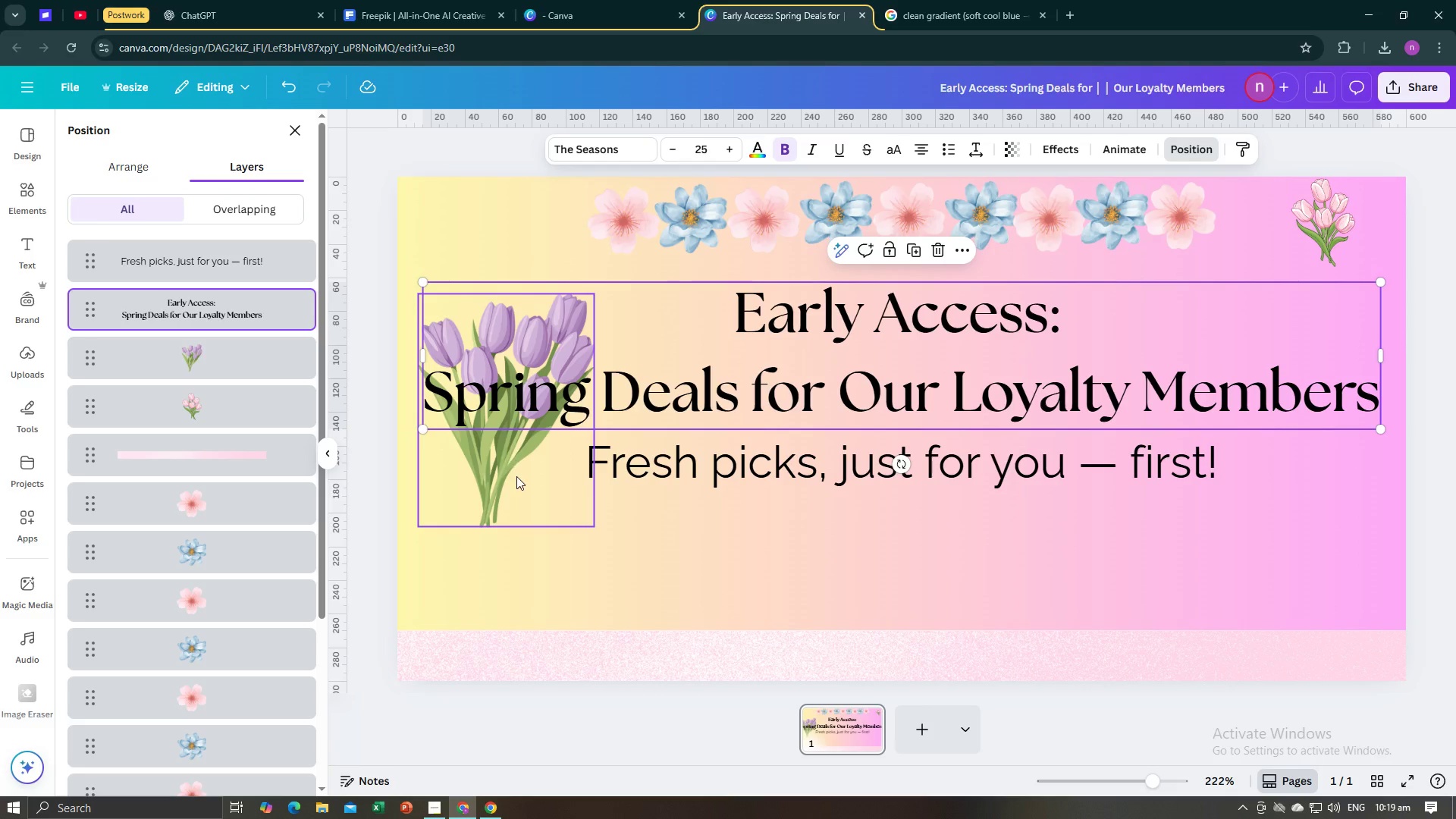 
left_click([518, 478])
 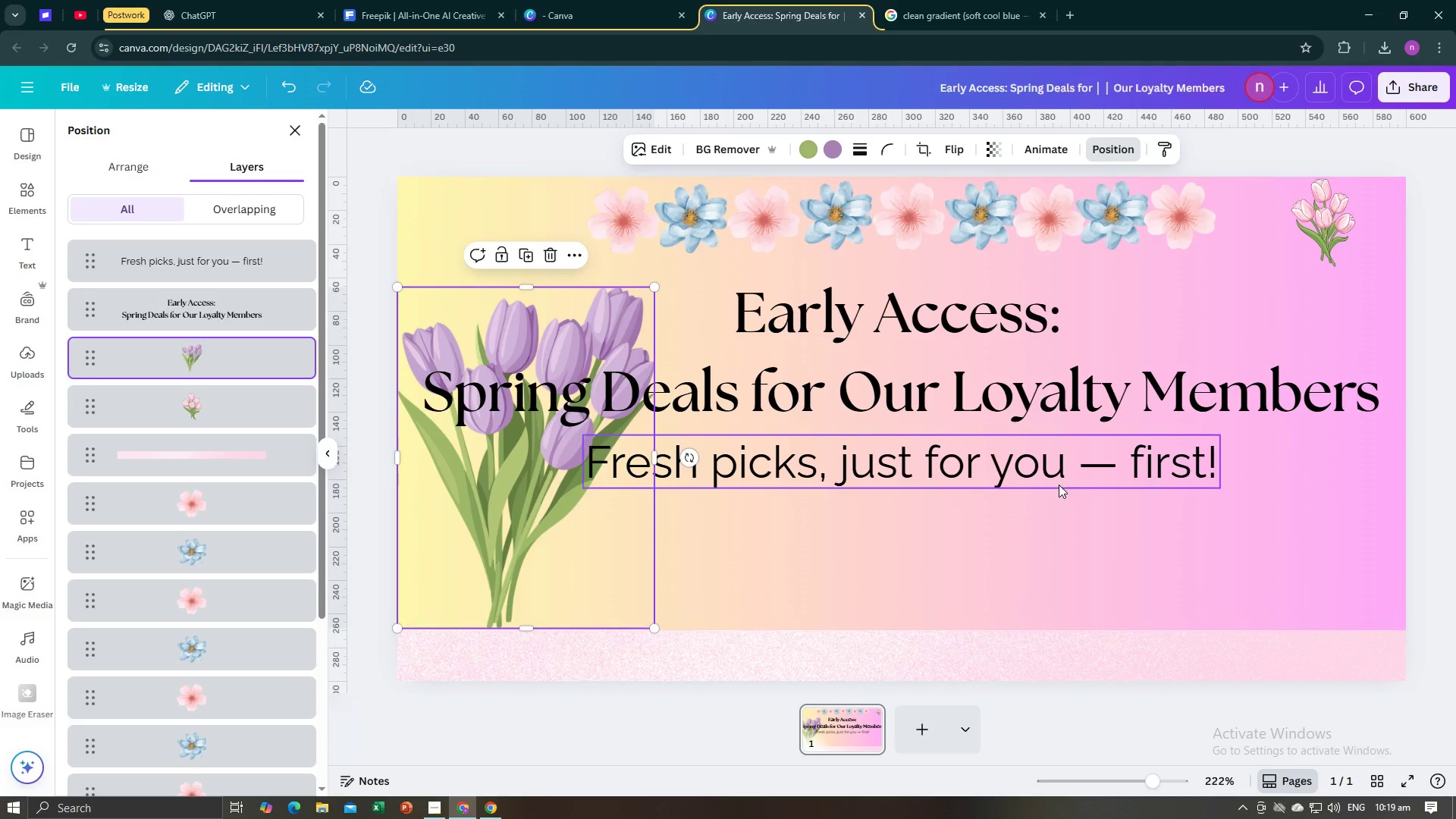 
wait(6.43)
 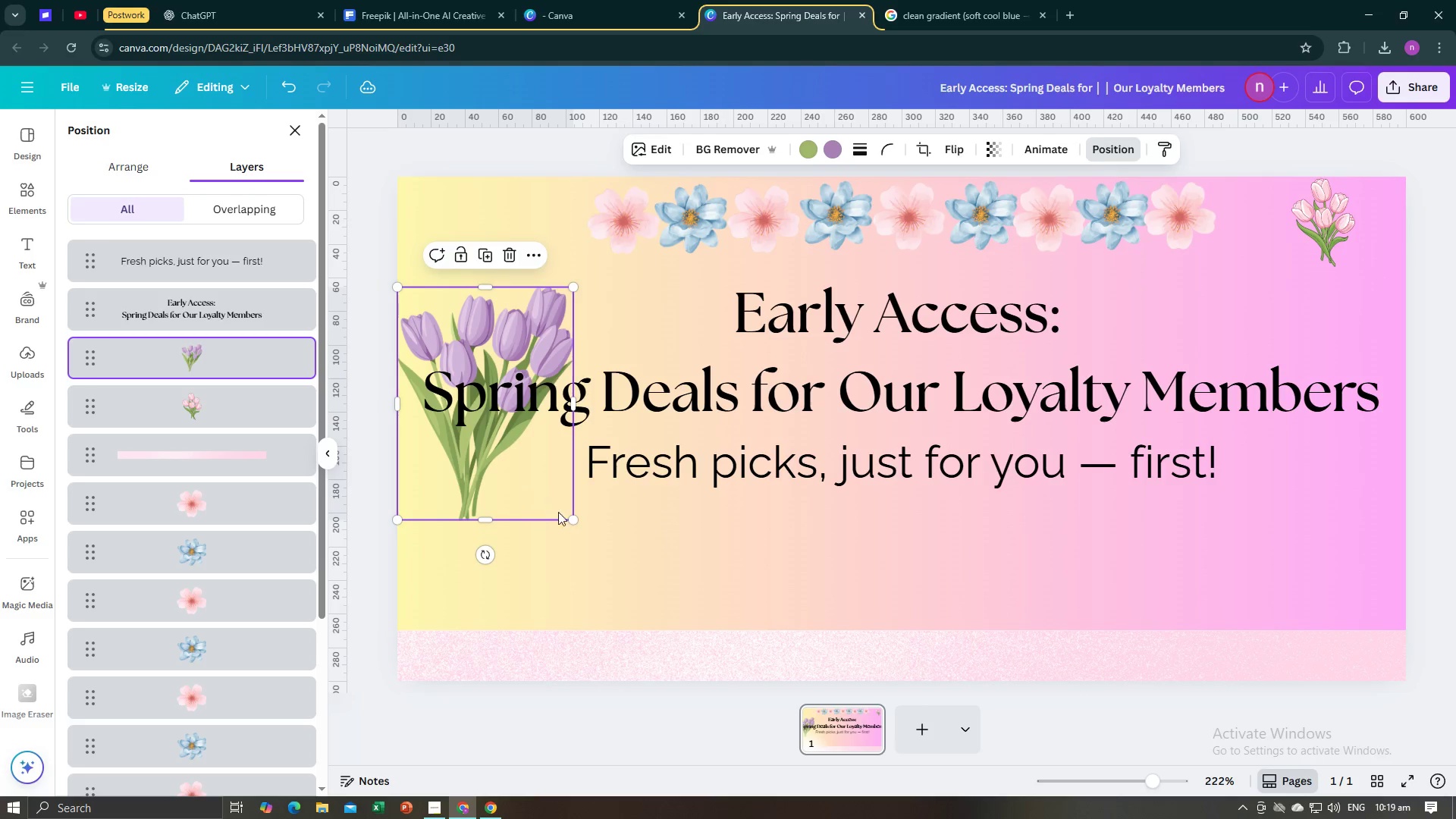 
left_click([1329, 217])
 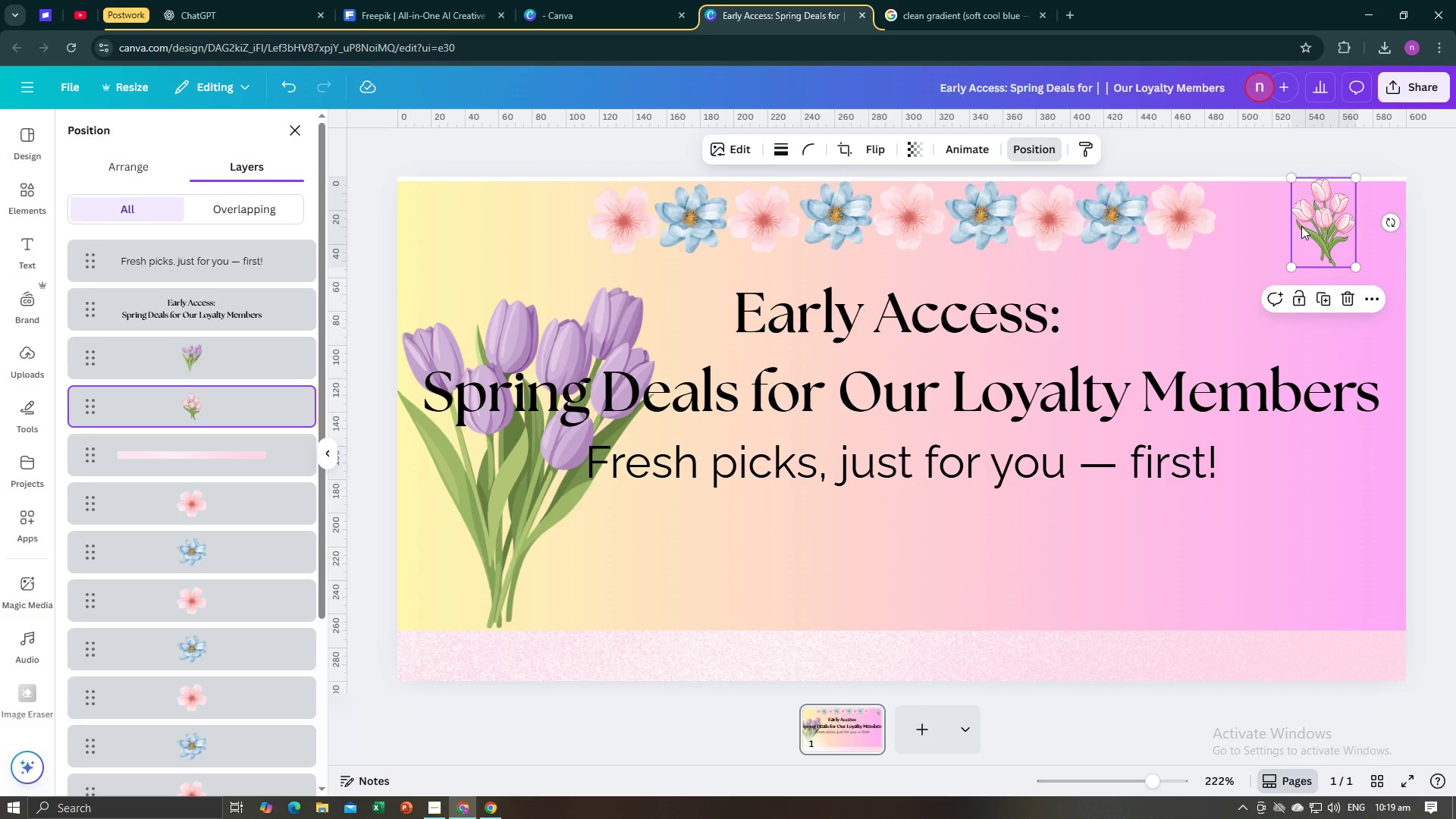 
wait(12.38)
 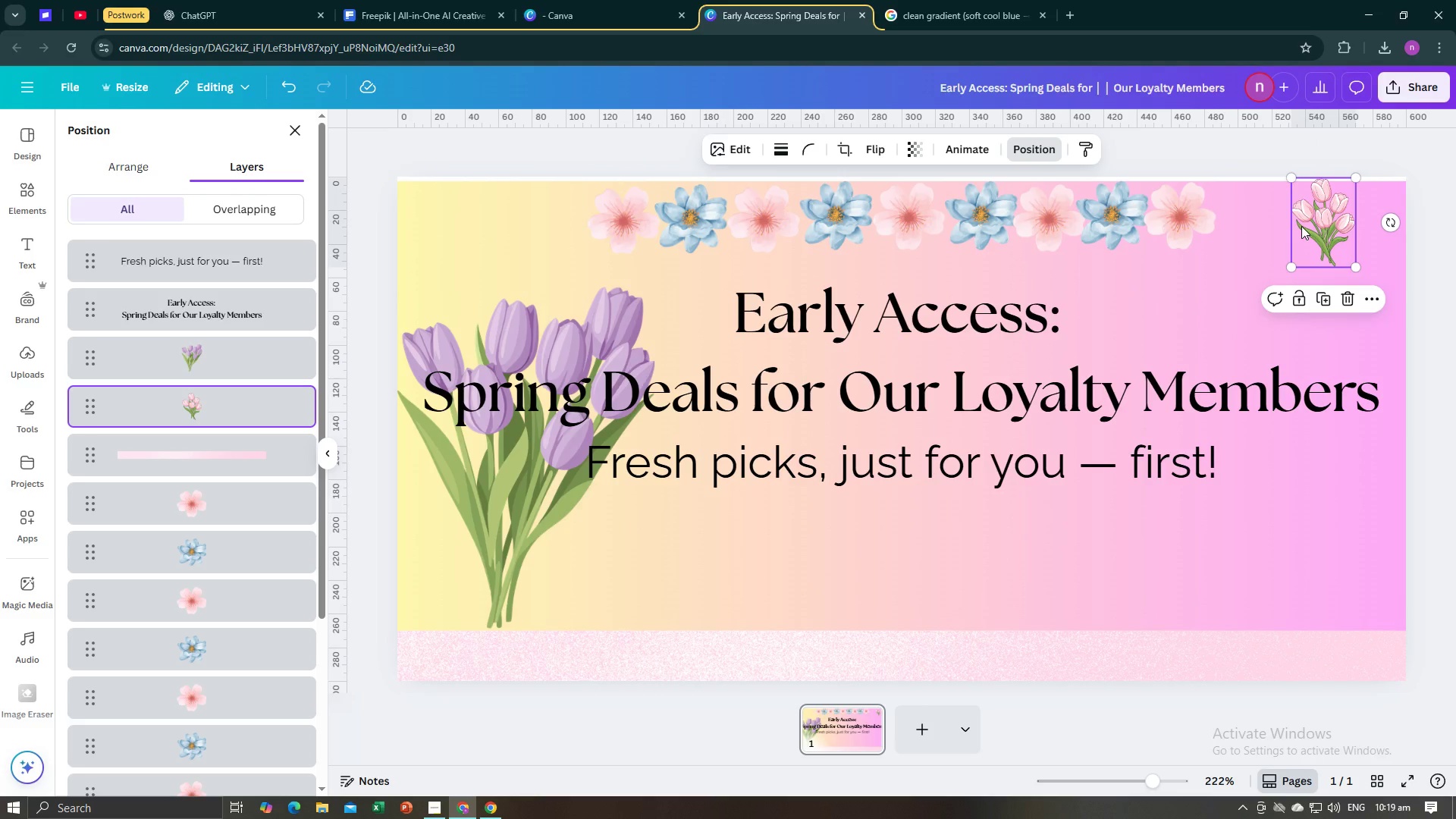 
left_click([500, 569])
 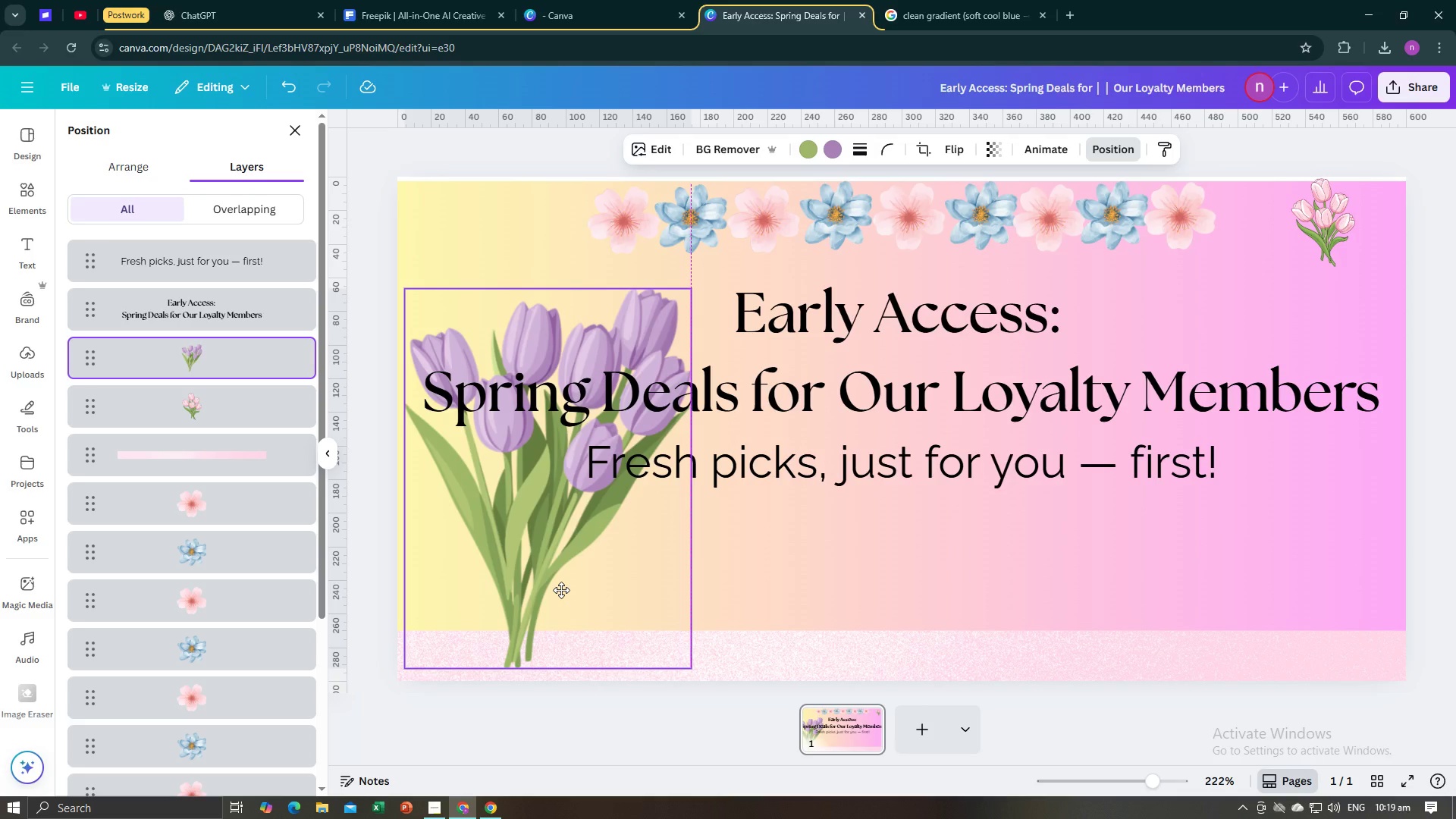 
left_click([858, 584])
 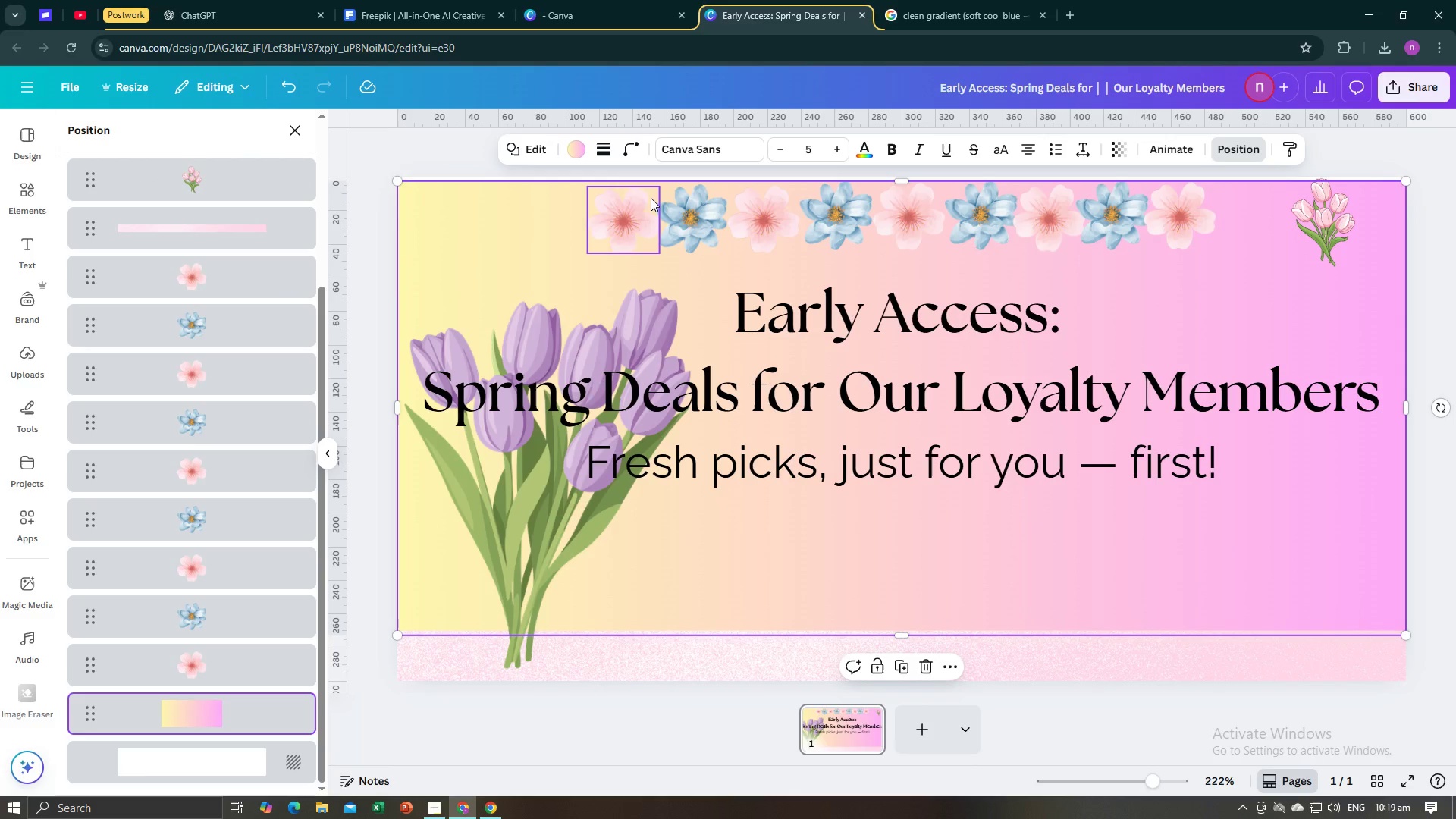 
left_click([651, 198])
 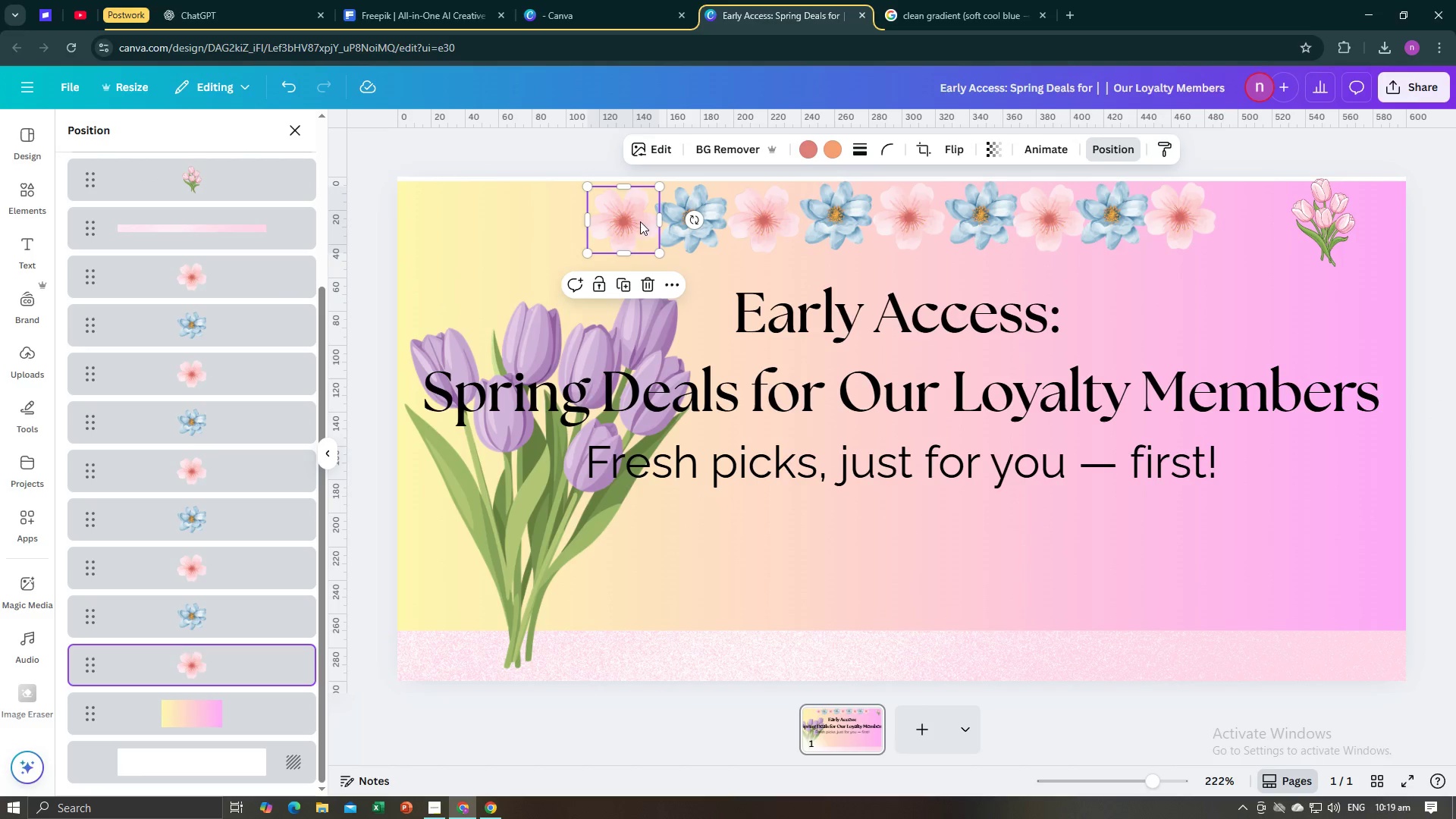 
left_click([682, 240])
 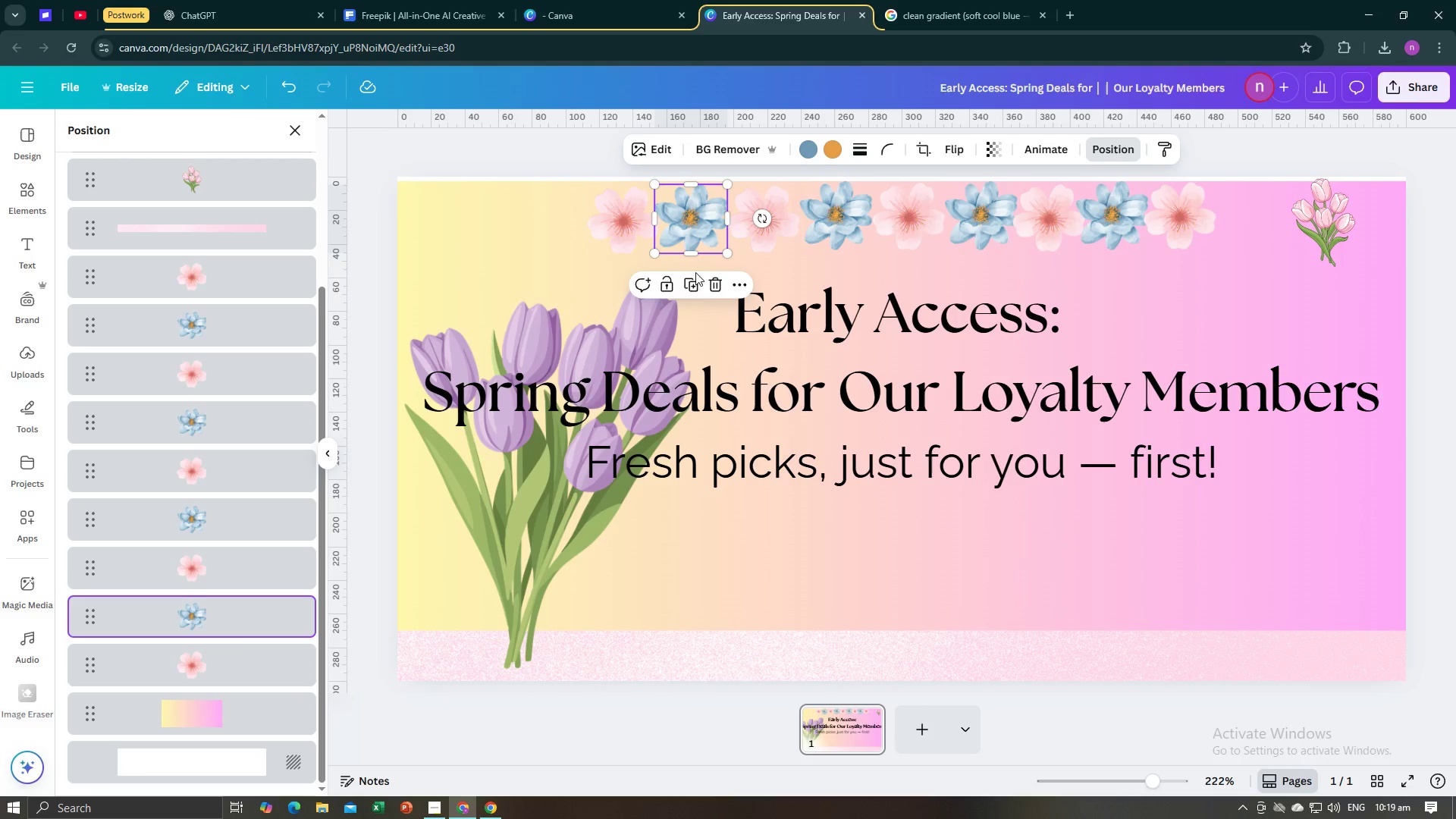 
left_click([692, 283])
 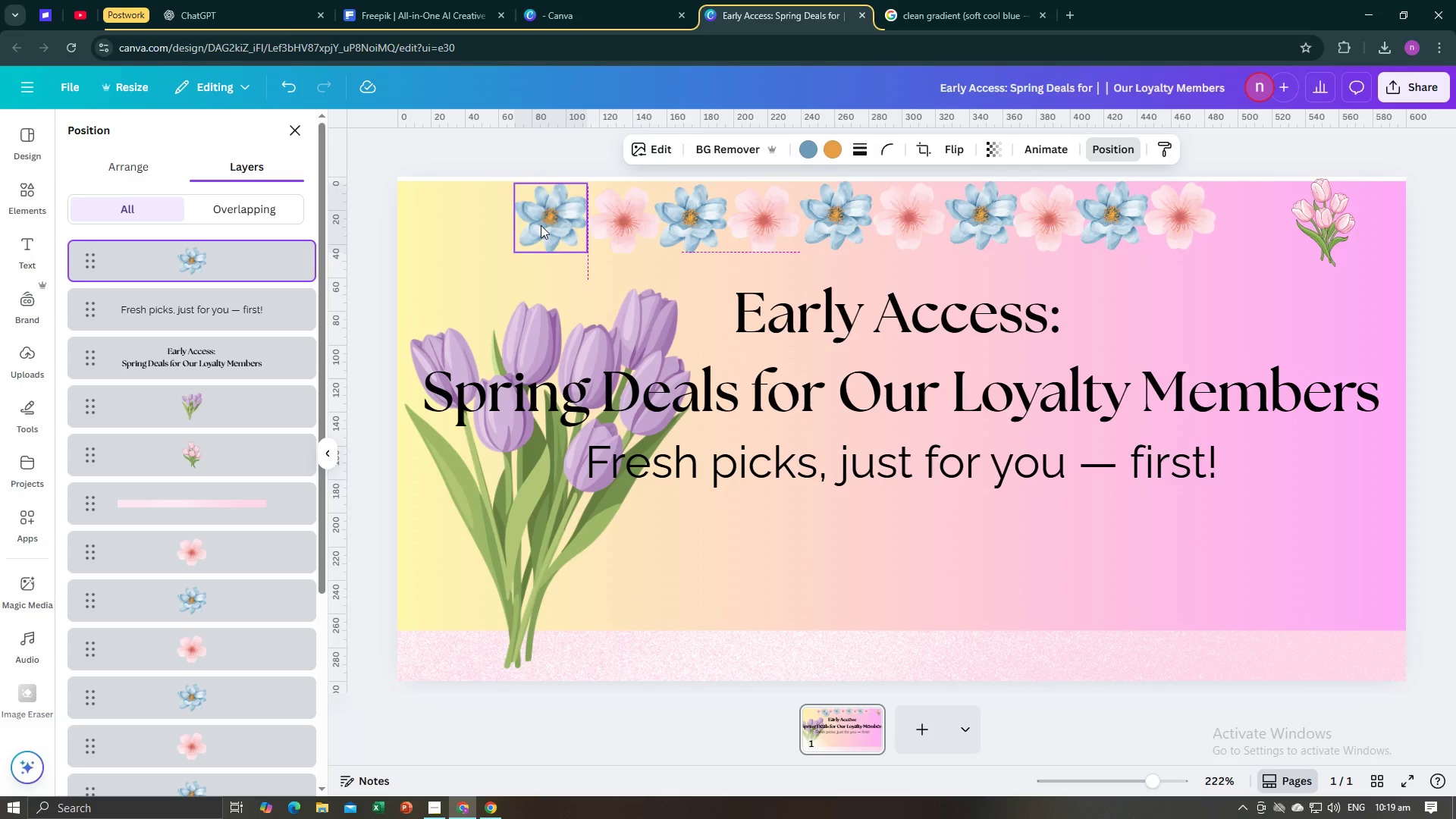 
left_click([812, 551])
 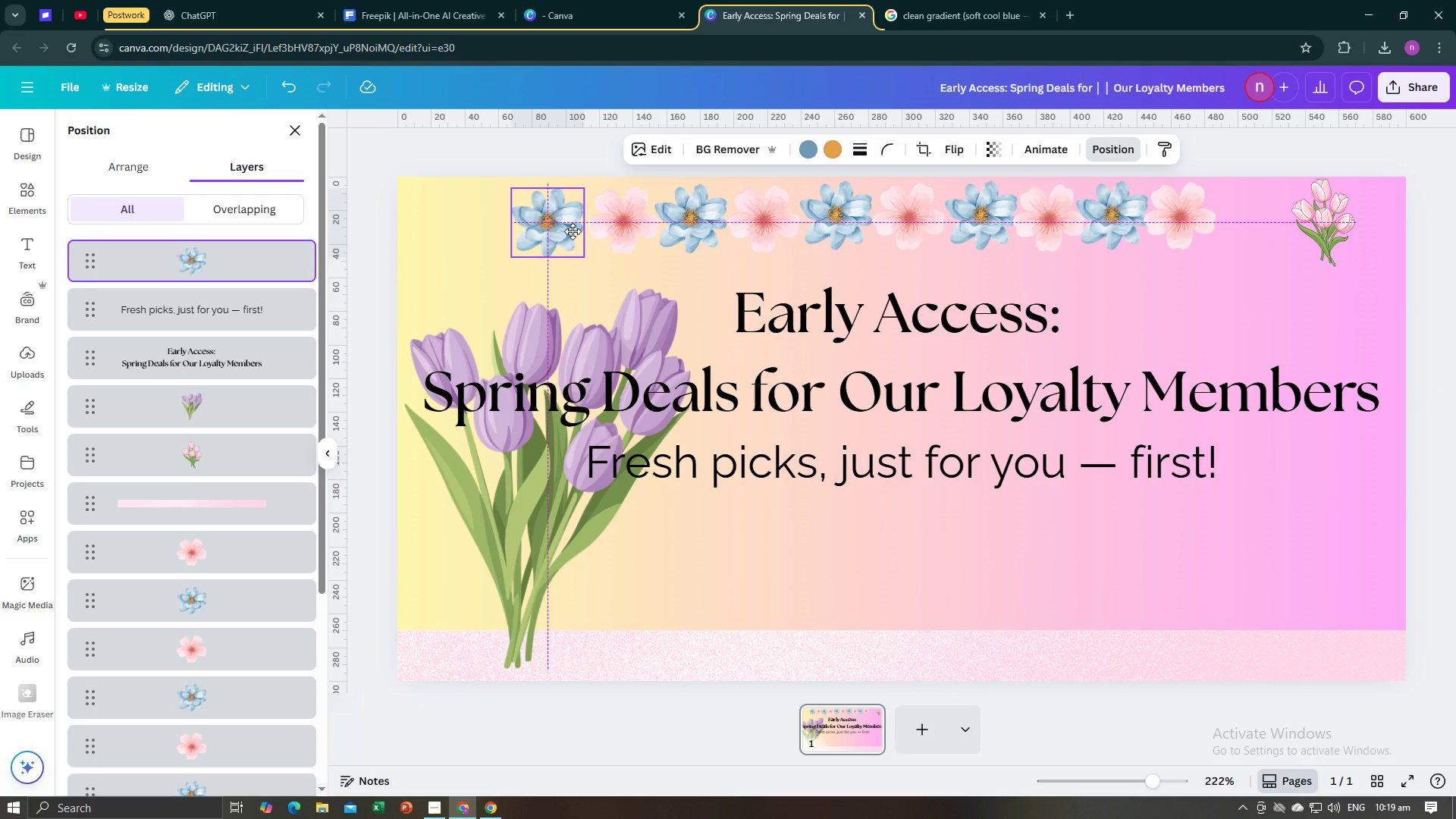 
wait(7.57)
 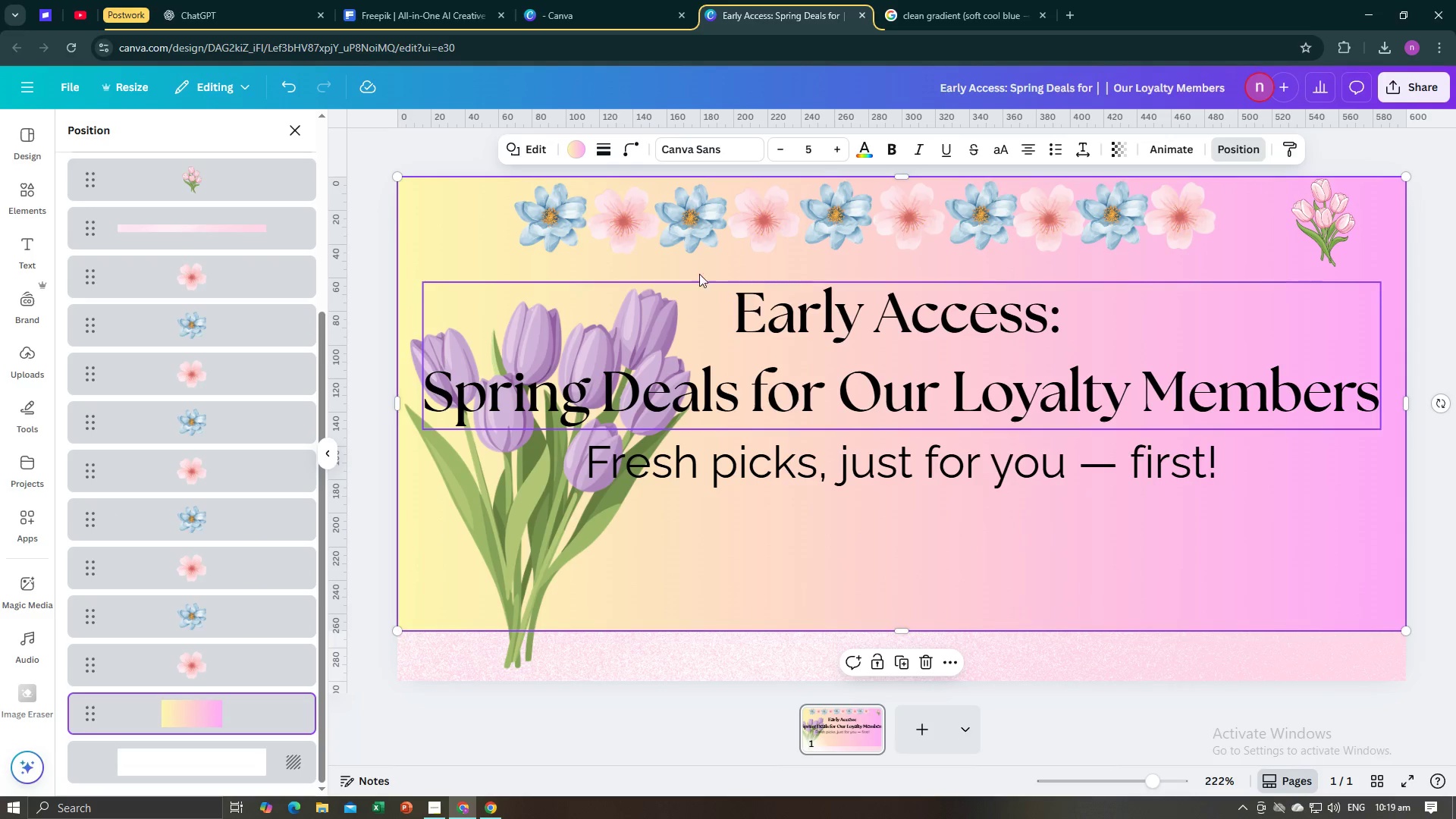 
left_click([657, 229])
 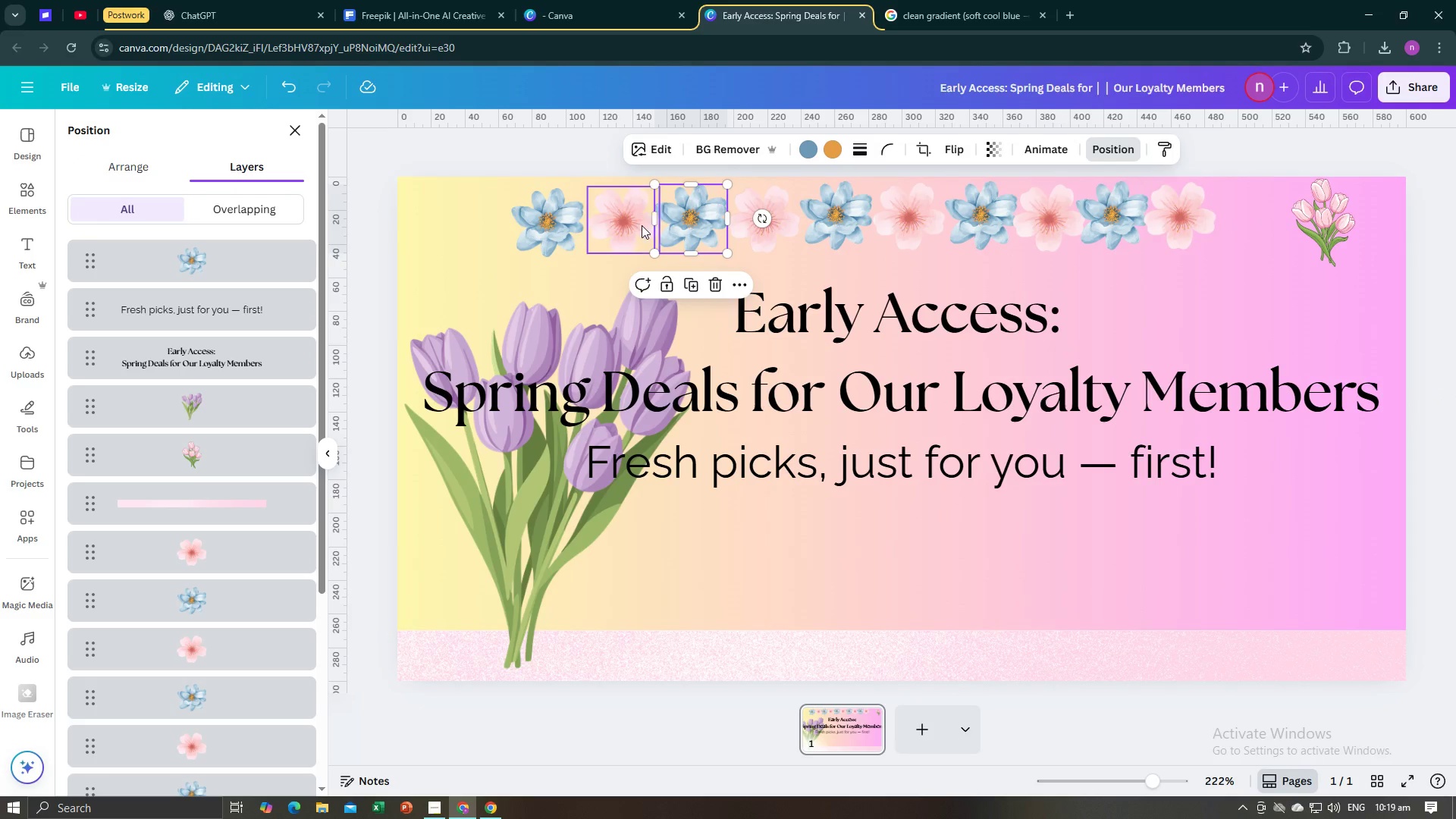 
left_click([642, 225])
 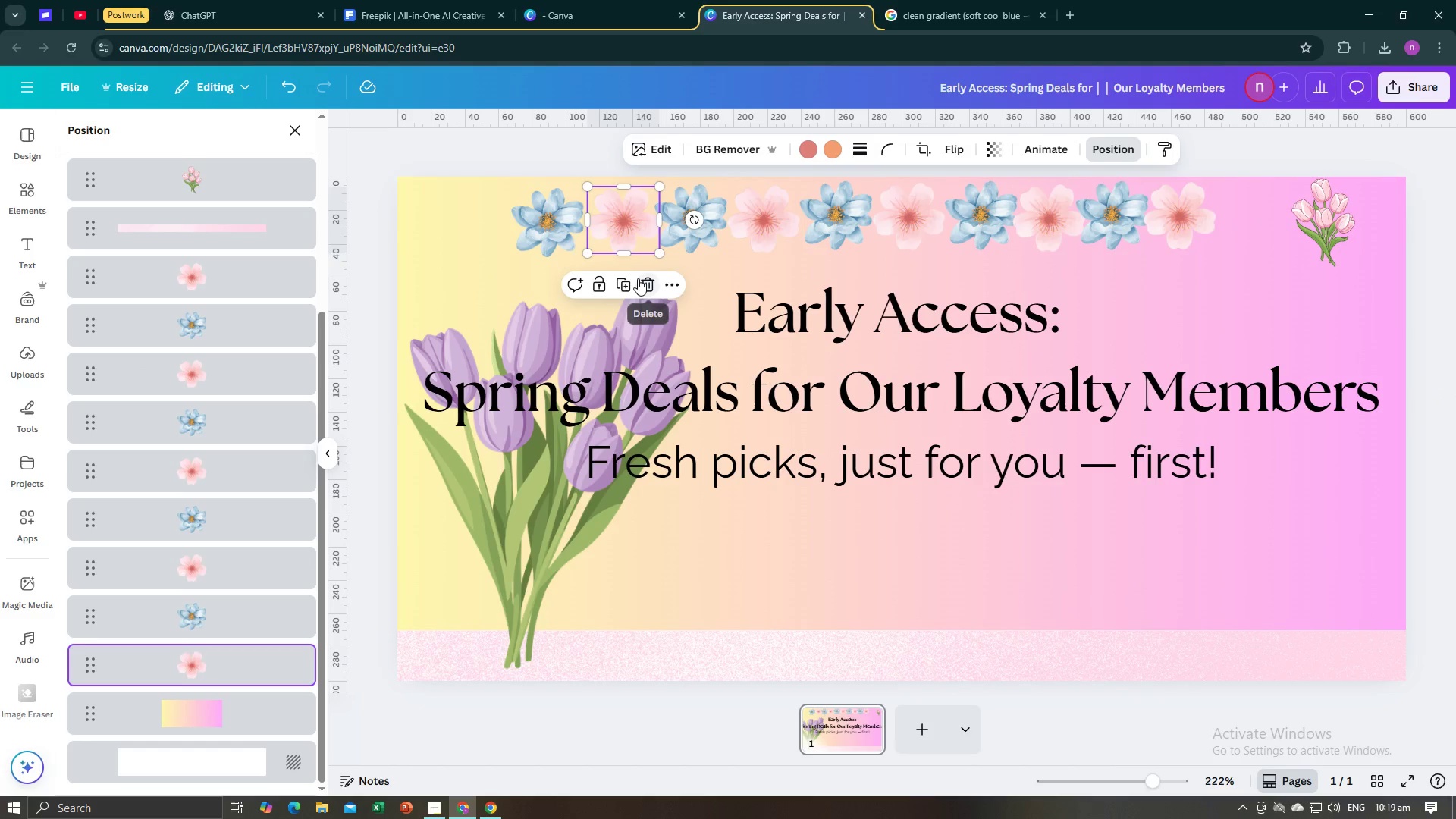 
left_click([632, 282])
 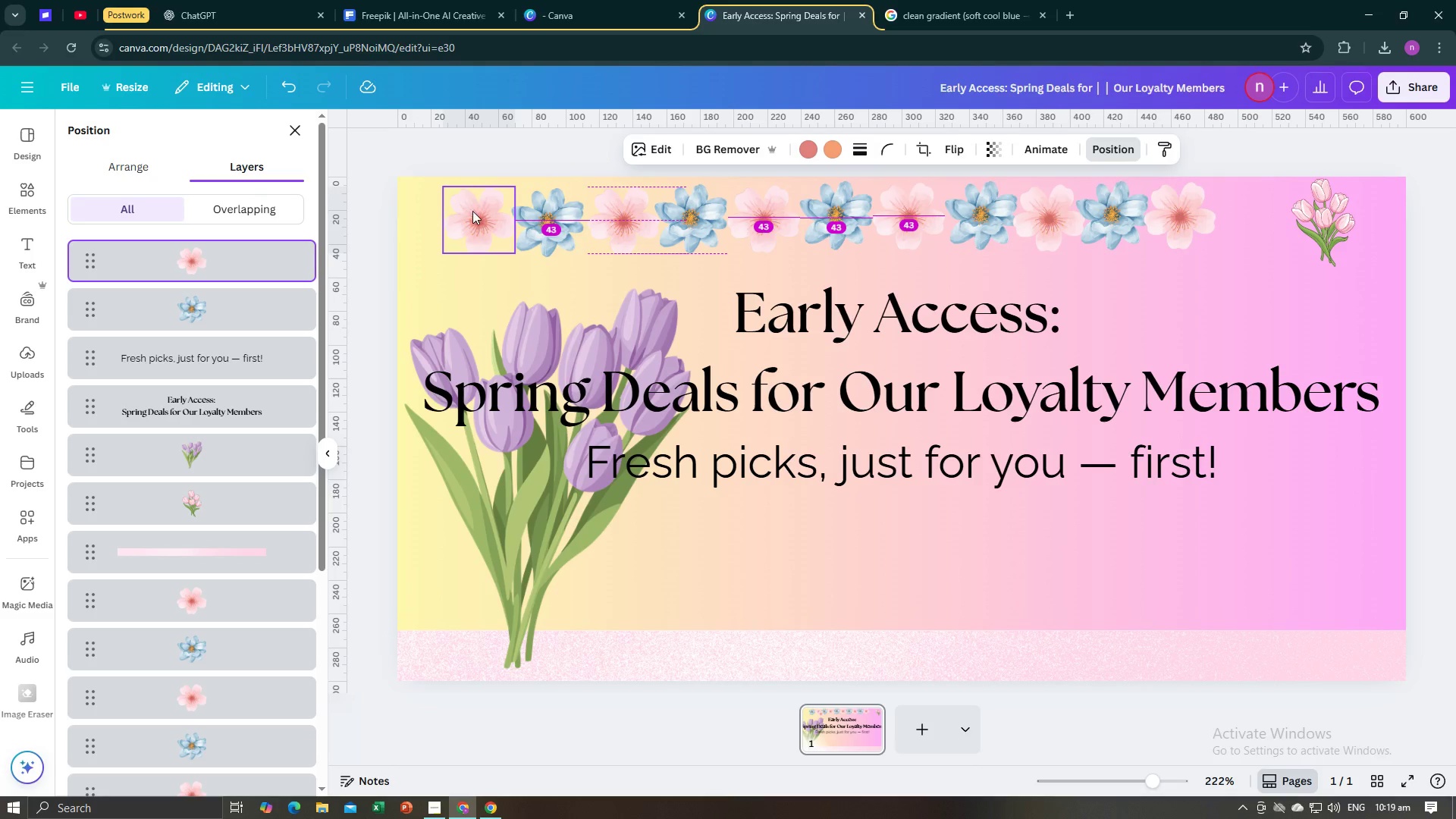 
left_click([563, 238])
 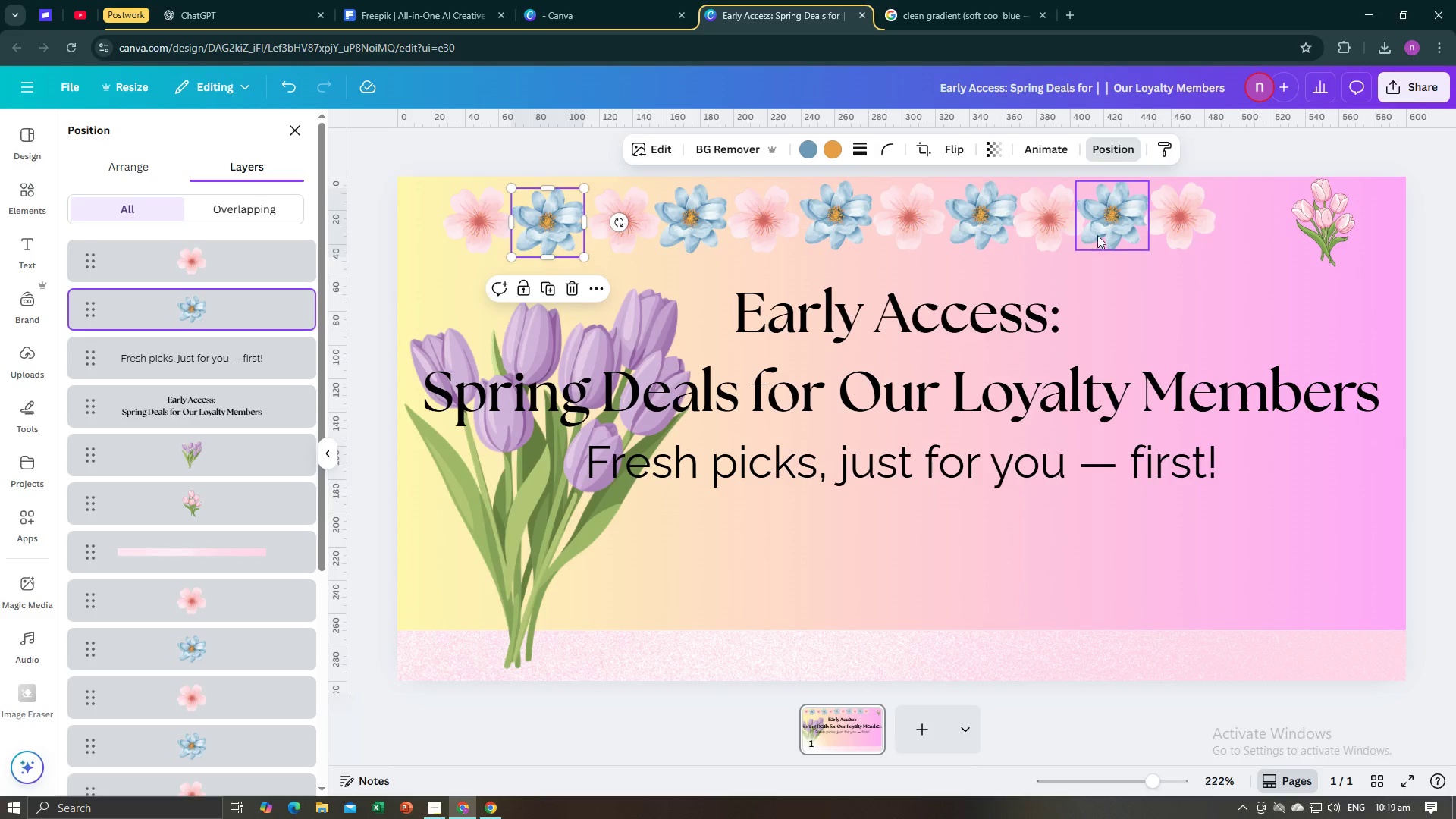 
left_click([1106, 228])
 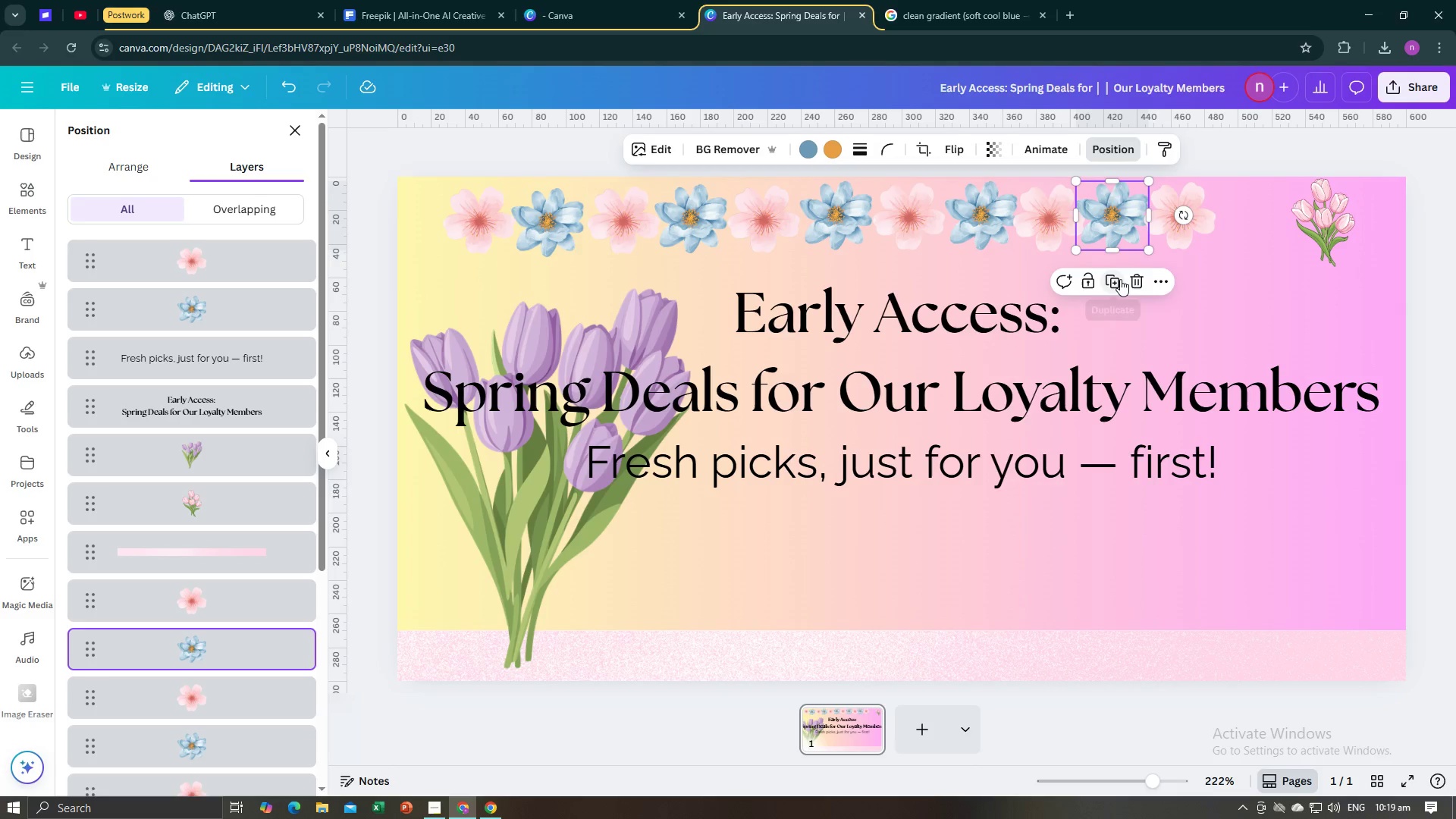 
left_click([1120, 279])
 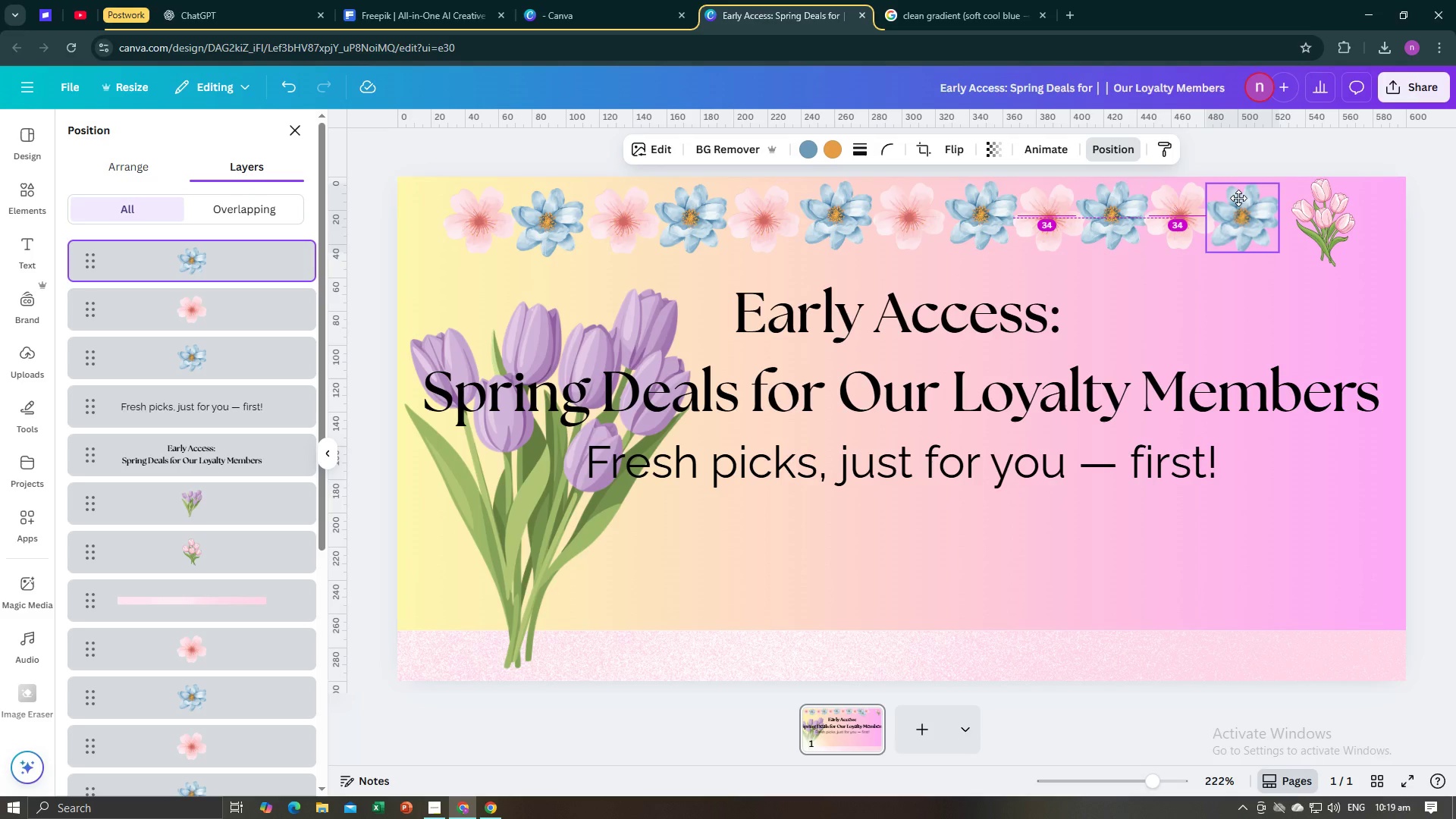 
wait(5.75)
 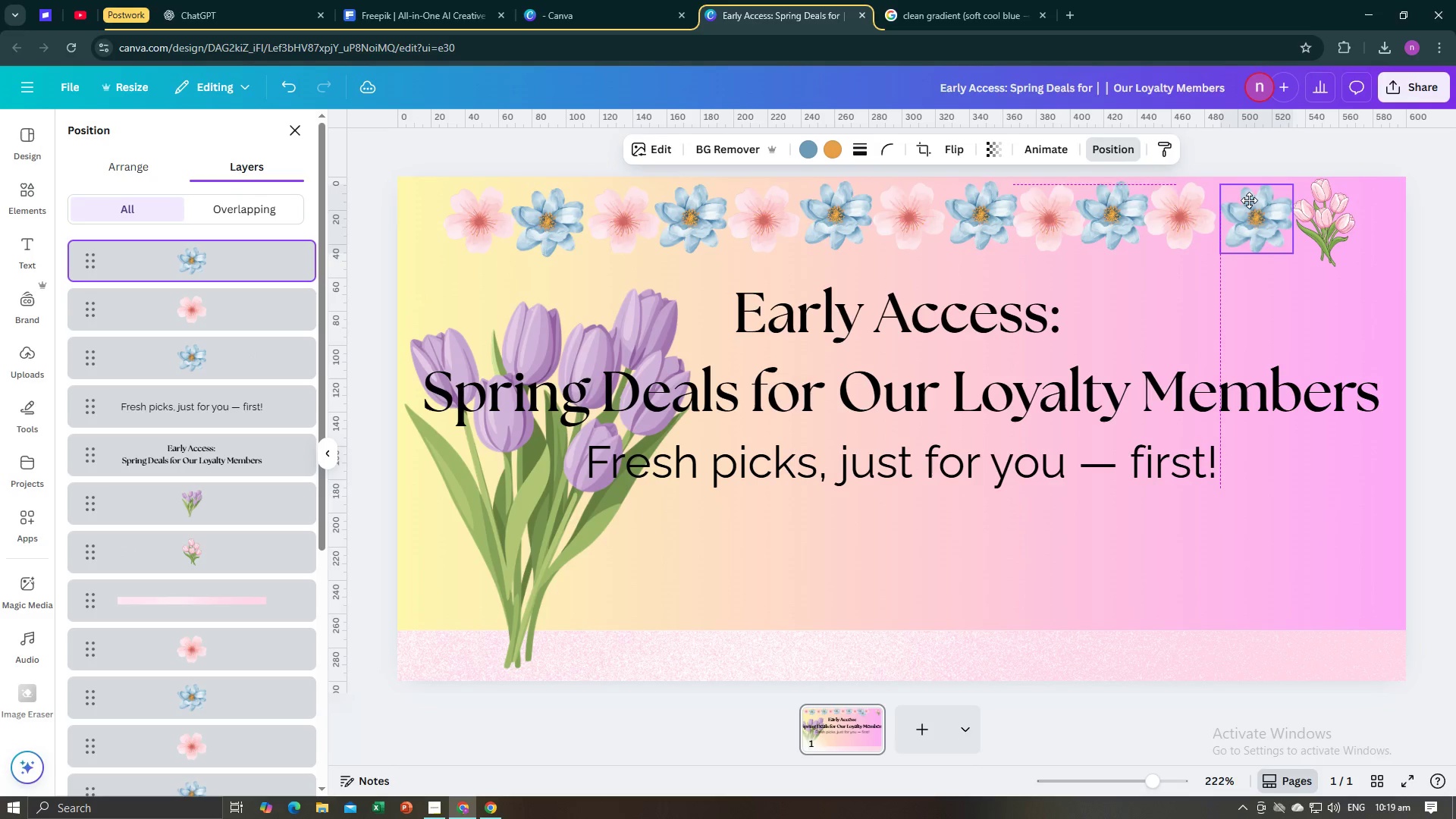 
left_click([1172, 292])
 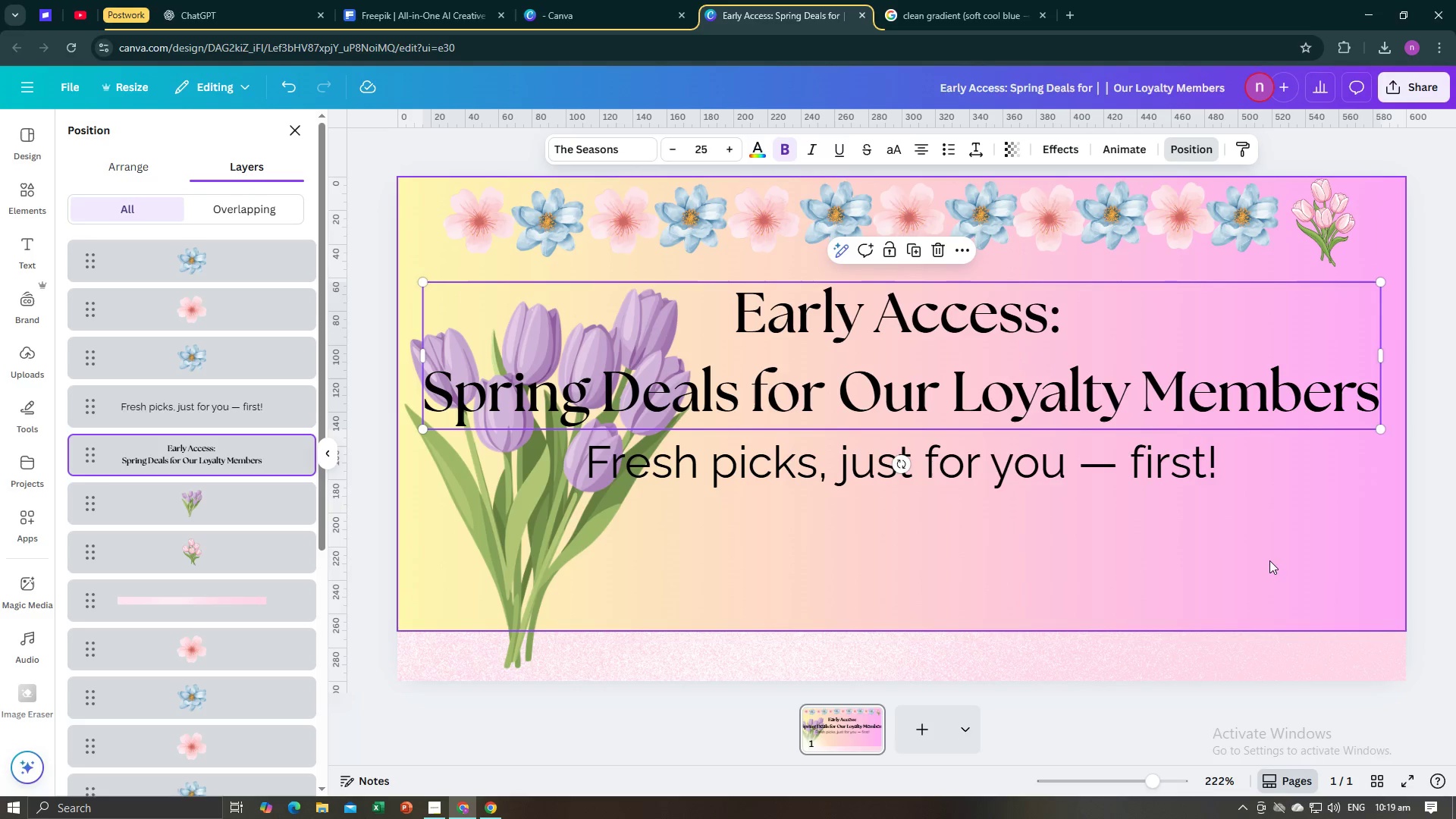 
left_click([1286, 591])
 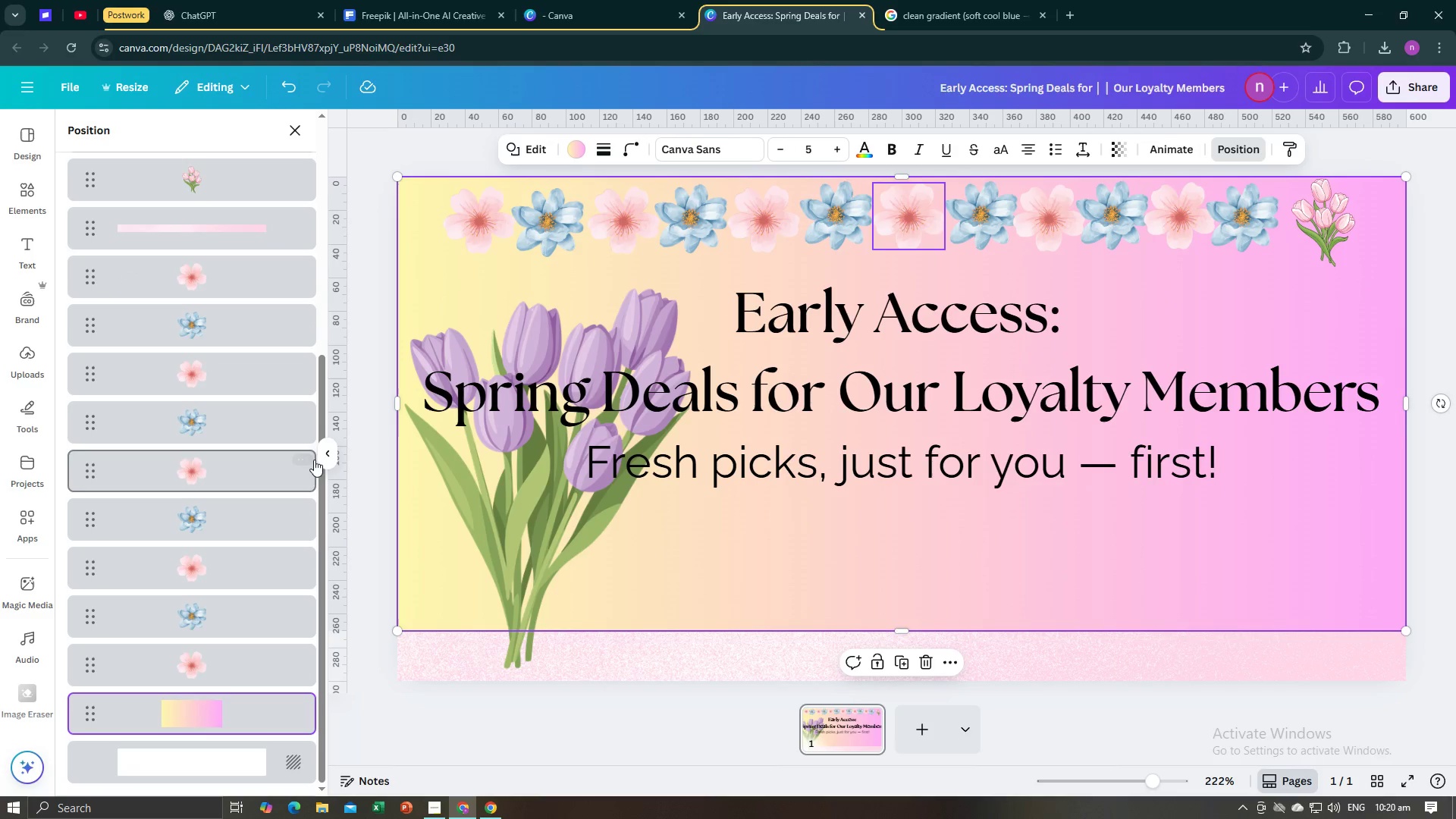 
left_click([327, 455])
 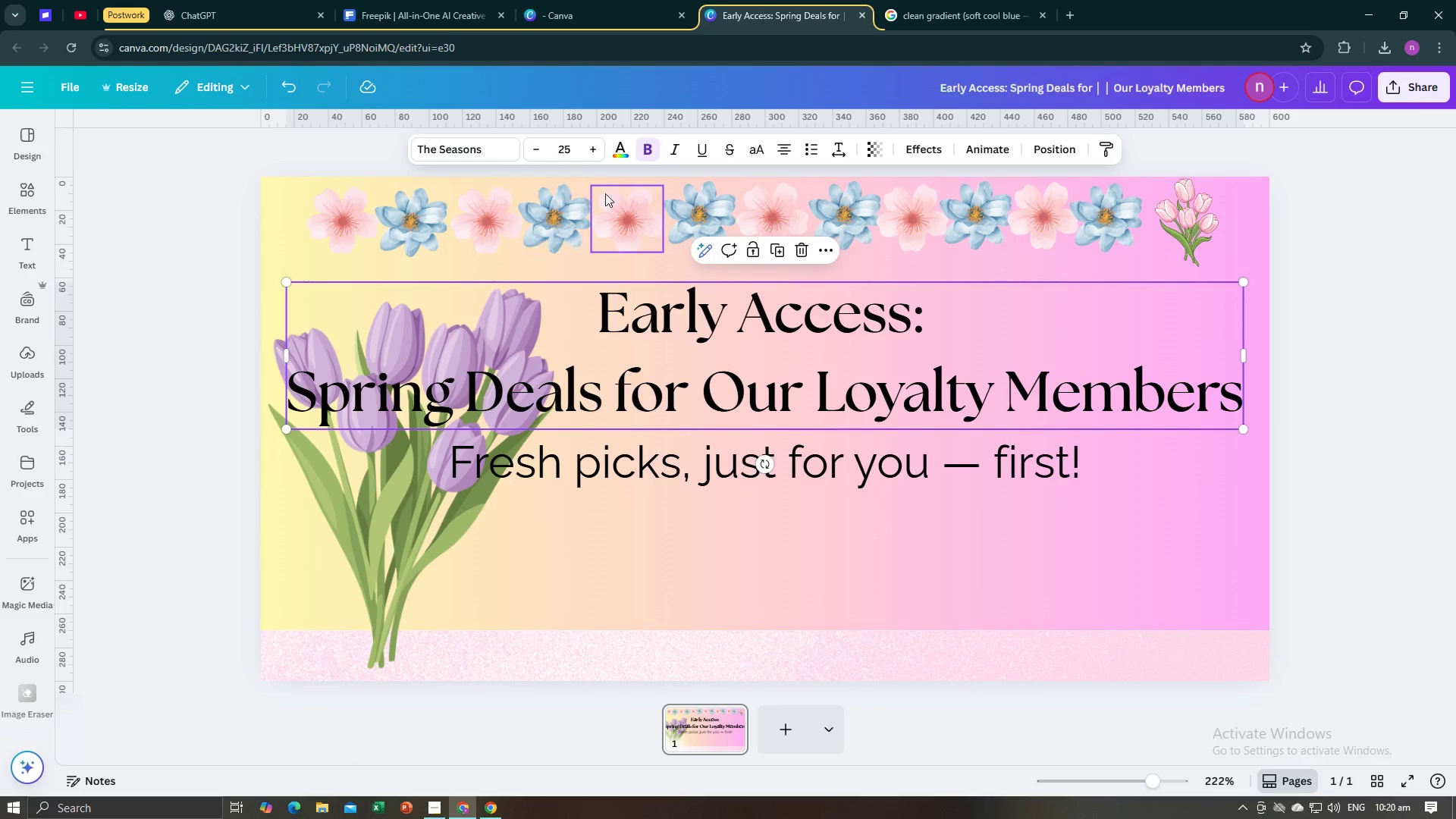 
key(Alt+AltLeft)
 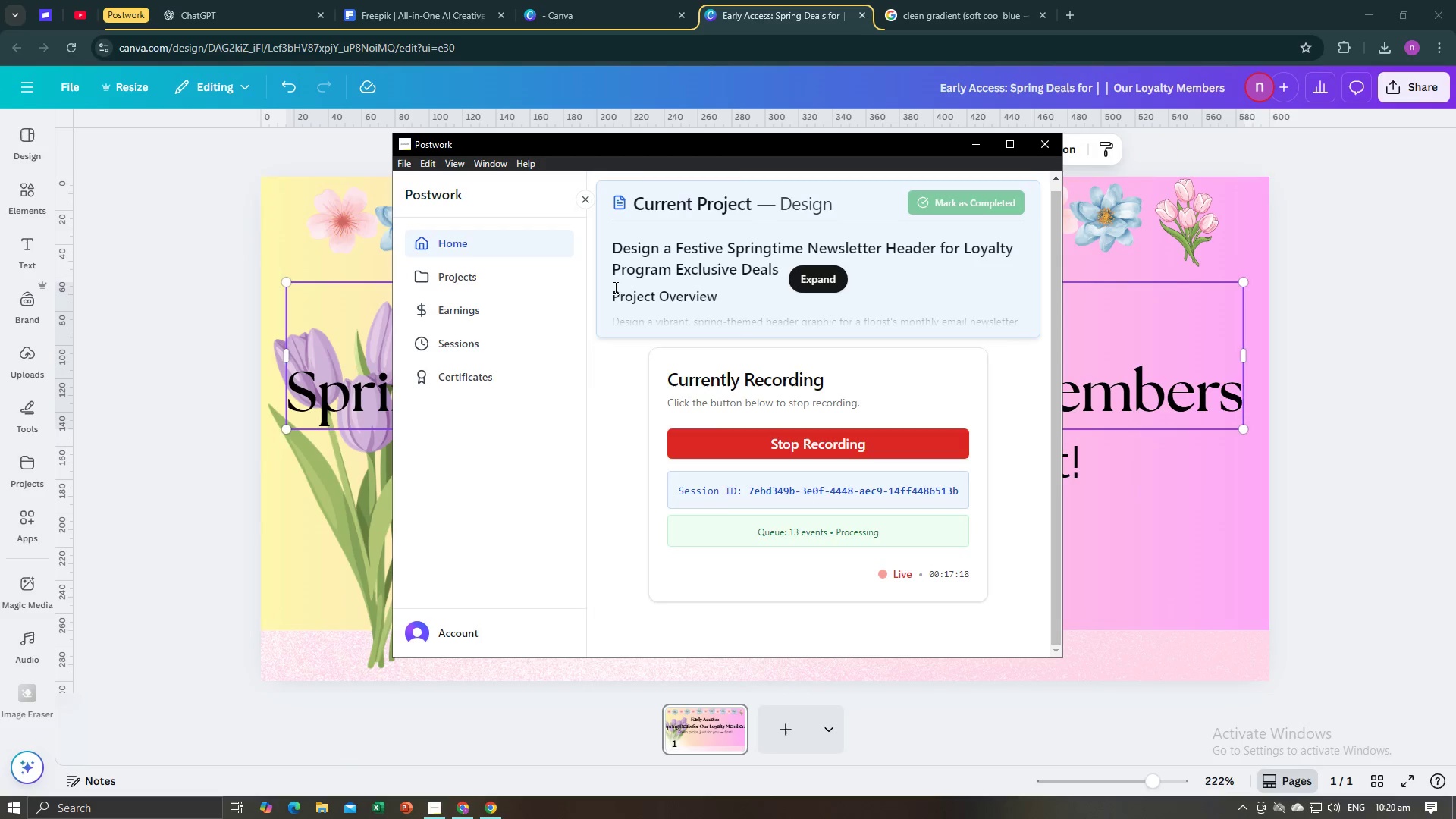 
key(Alt+Tab)